 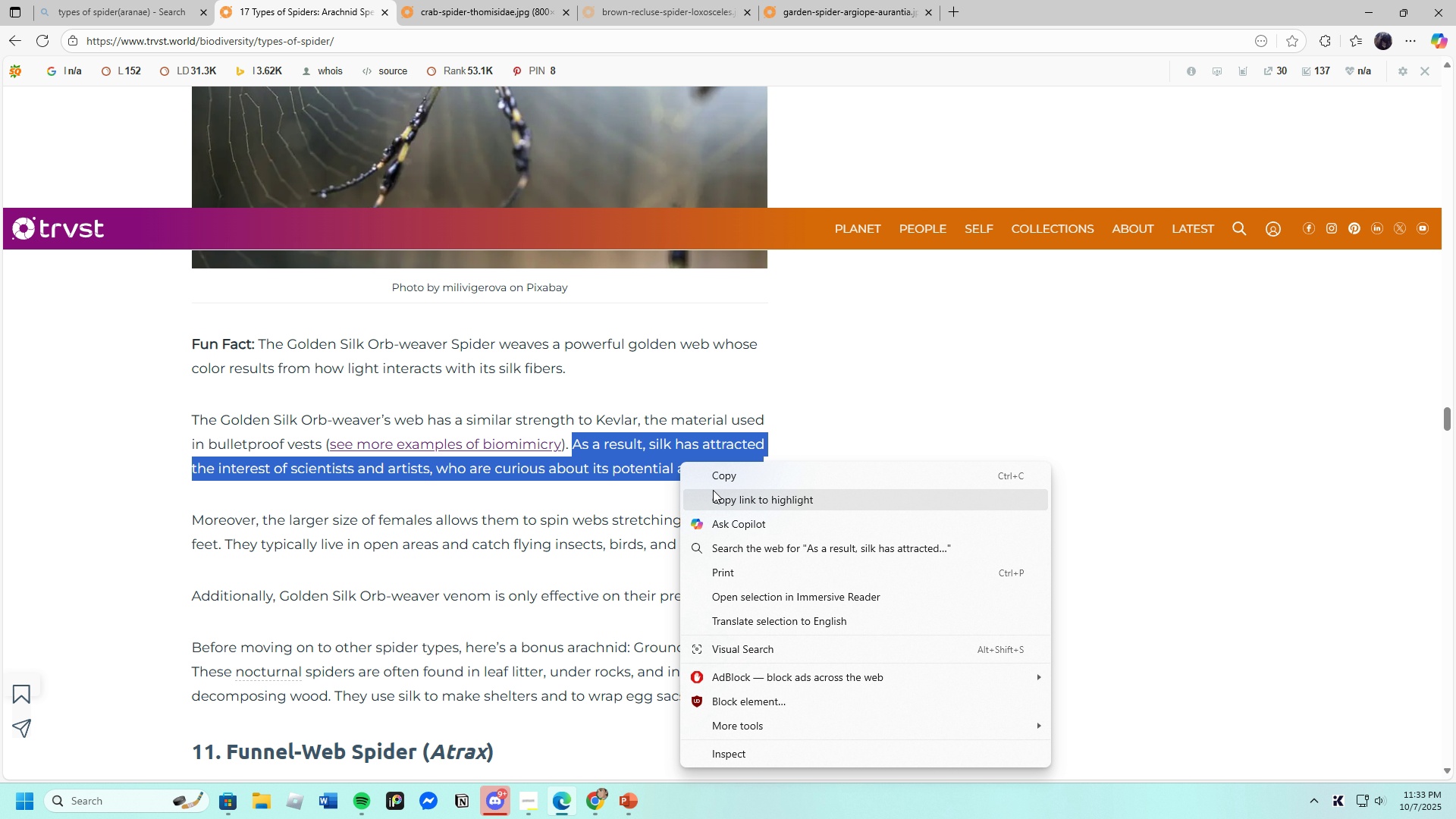 
left_click([725, 475])
 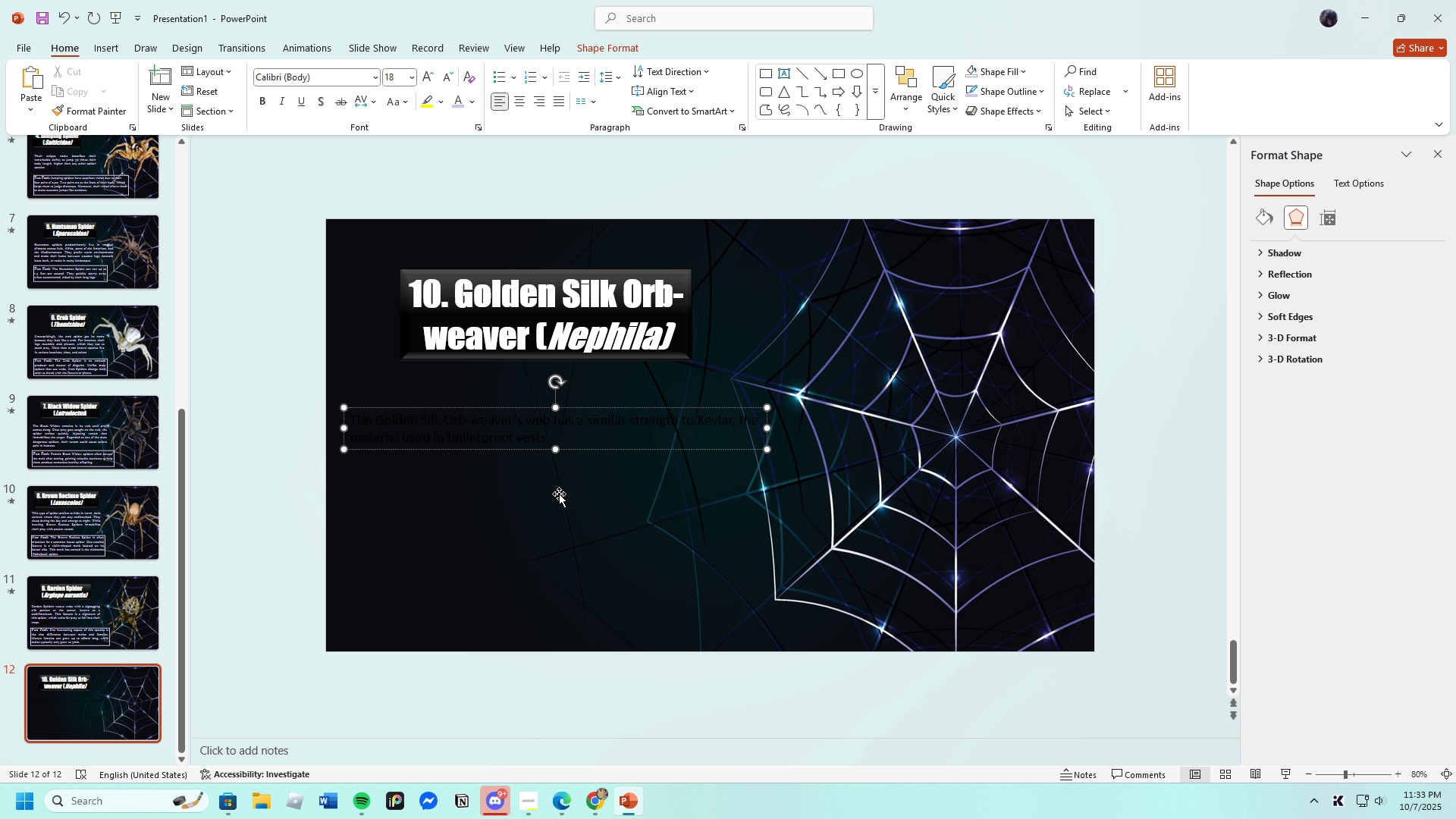 
wait(7.02)
 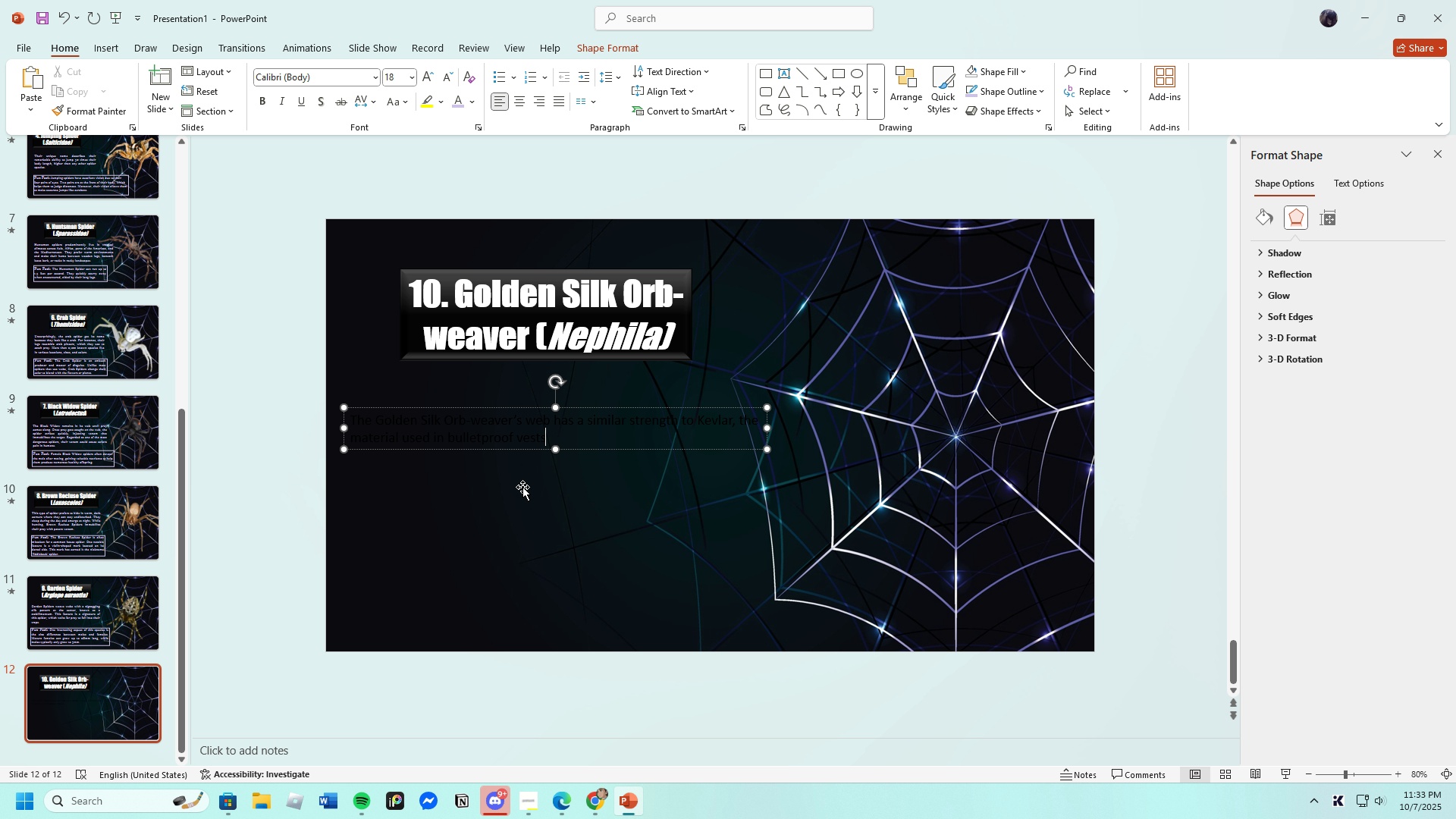 
key(Period)
 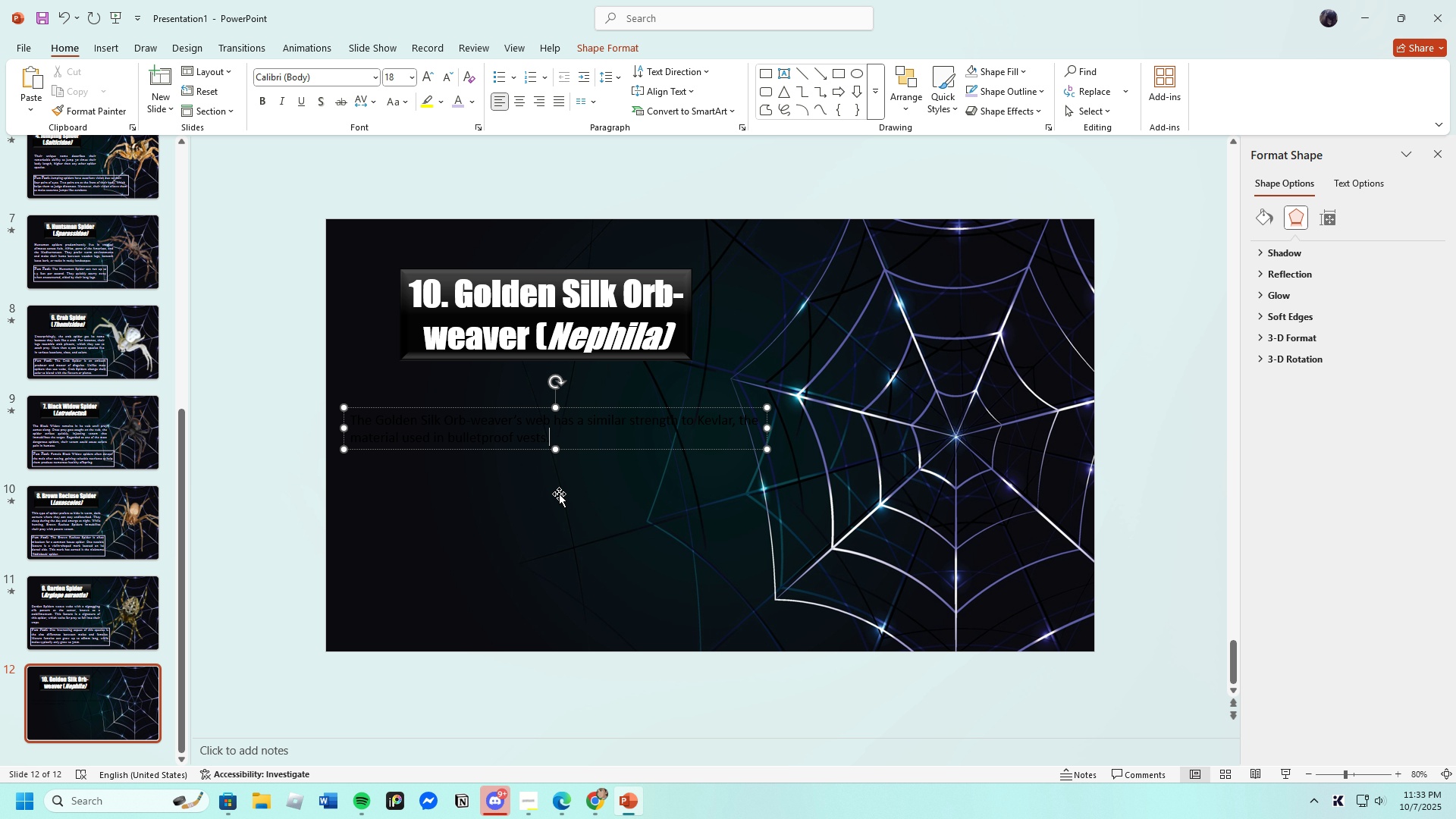 
key(Space)